 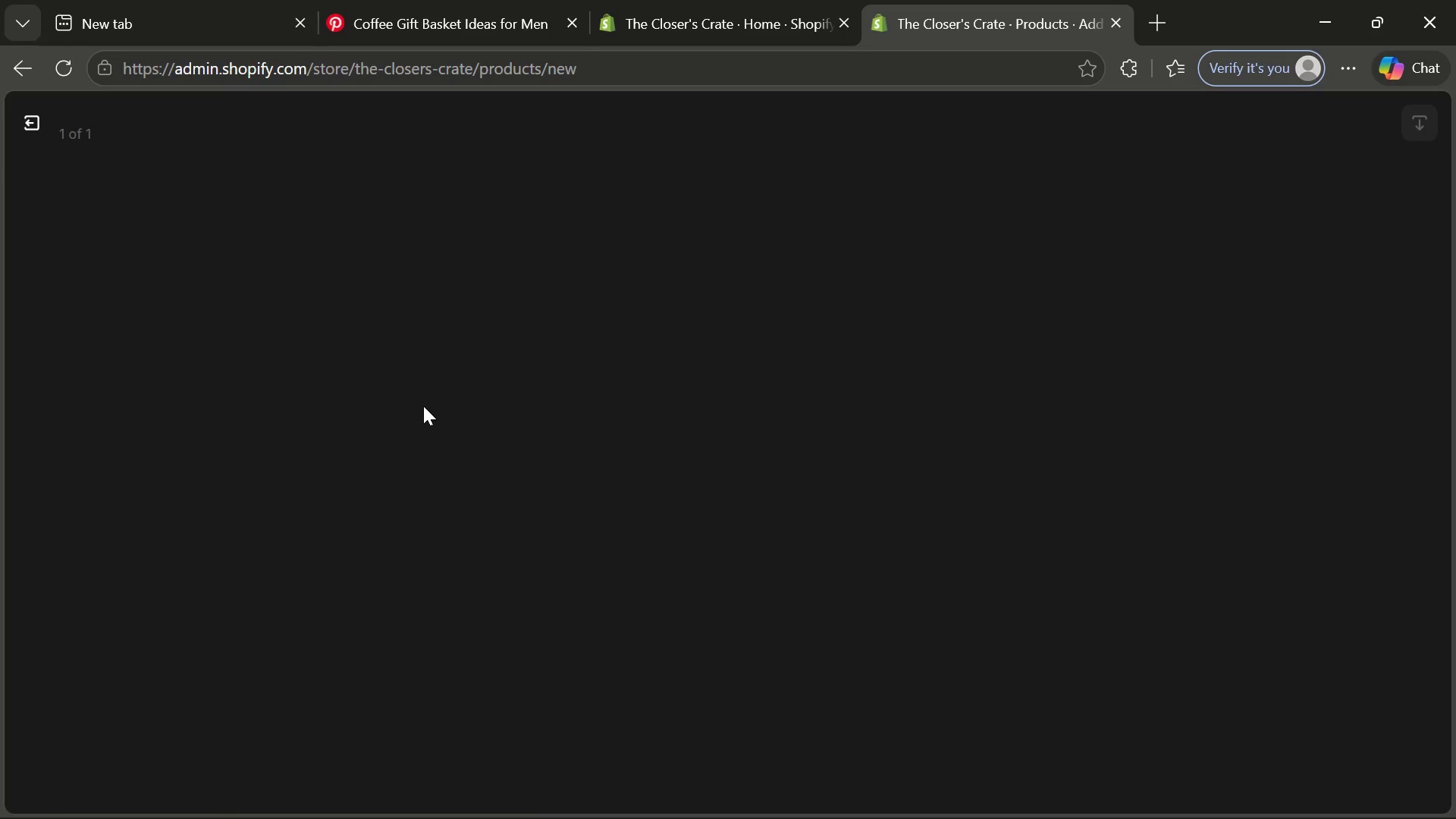 
left_click([1097, 374])
 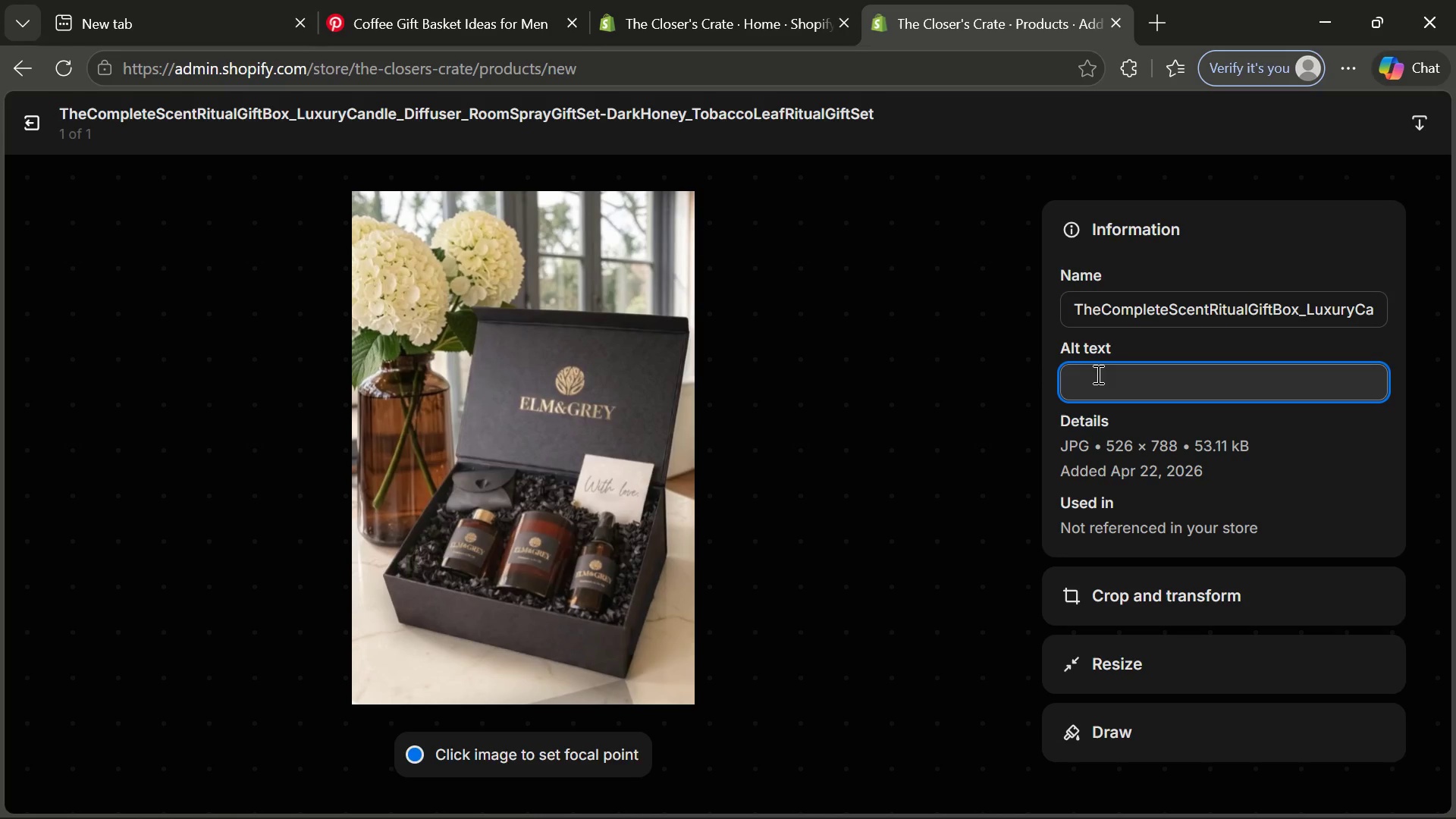 
type(Modern luxury gift box minimalist design)
 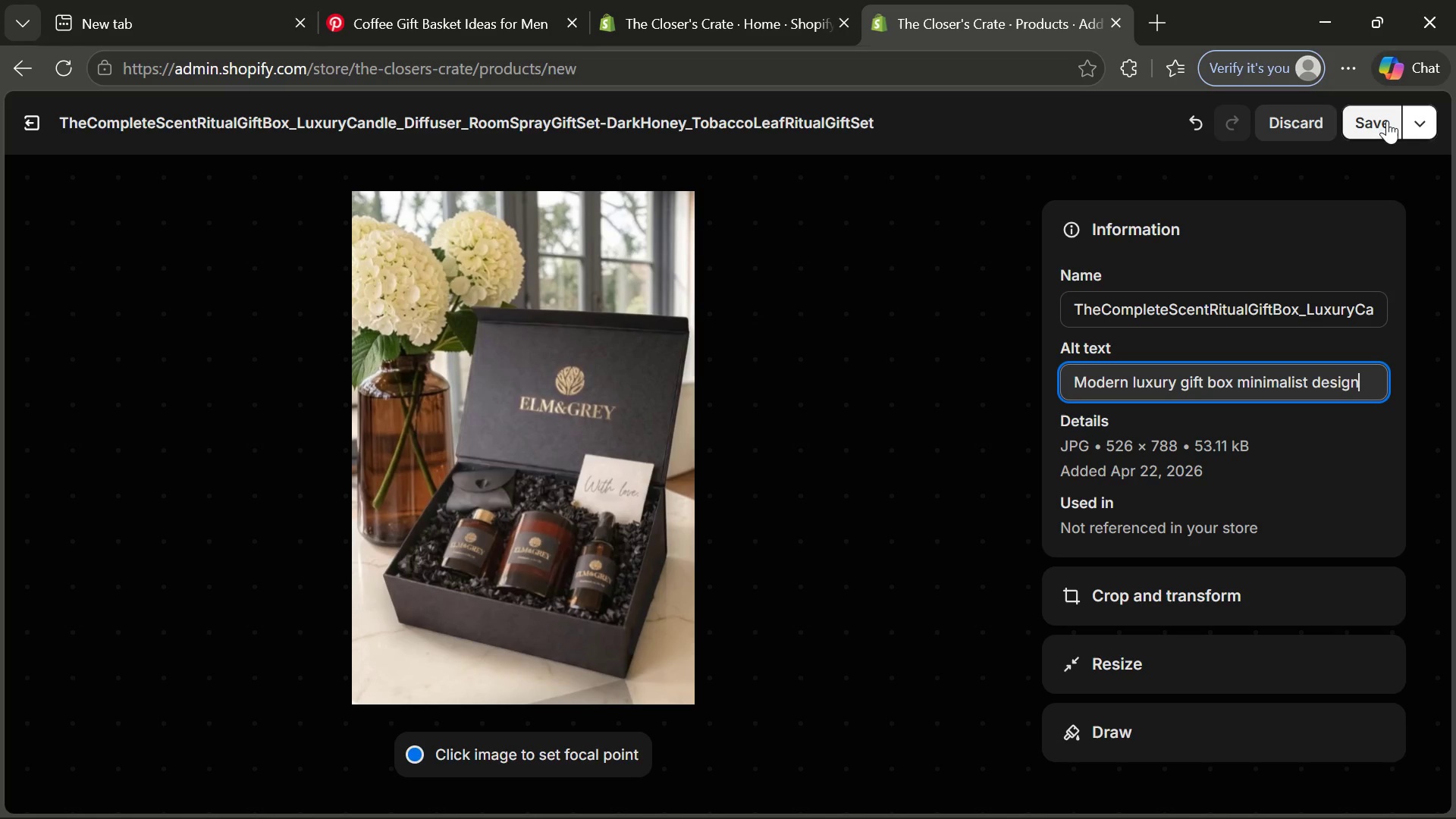 
left_click([1387, 121])
 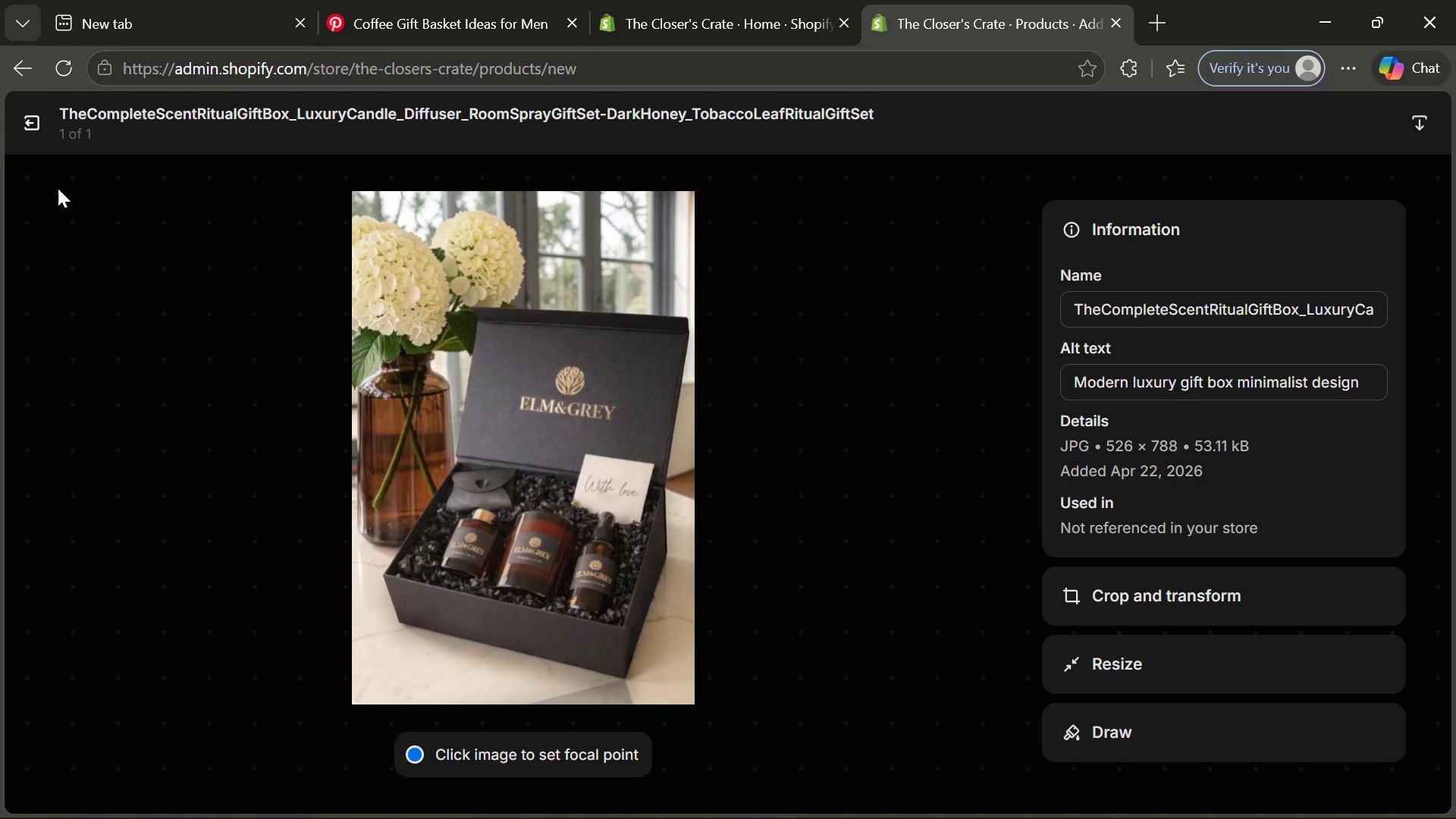 
left_click([36, 115])
 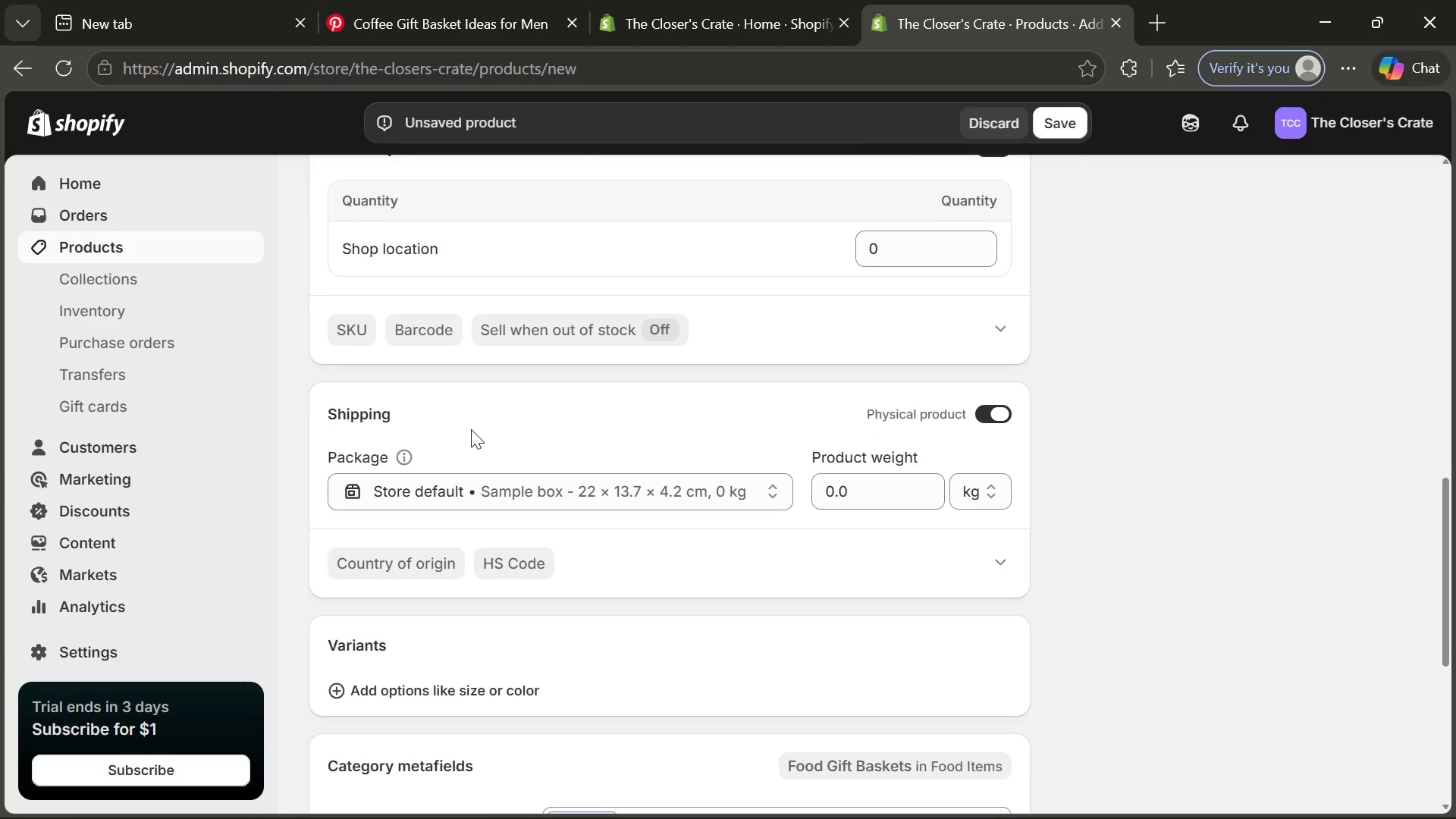 
left_click([425, 684])
 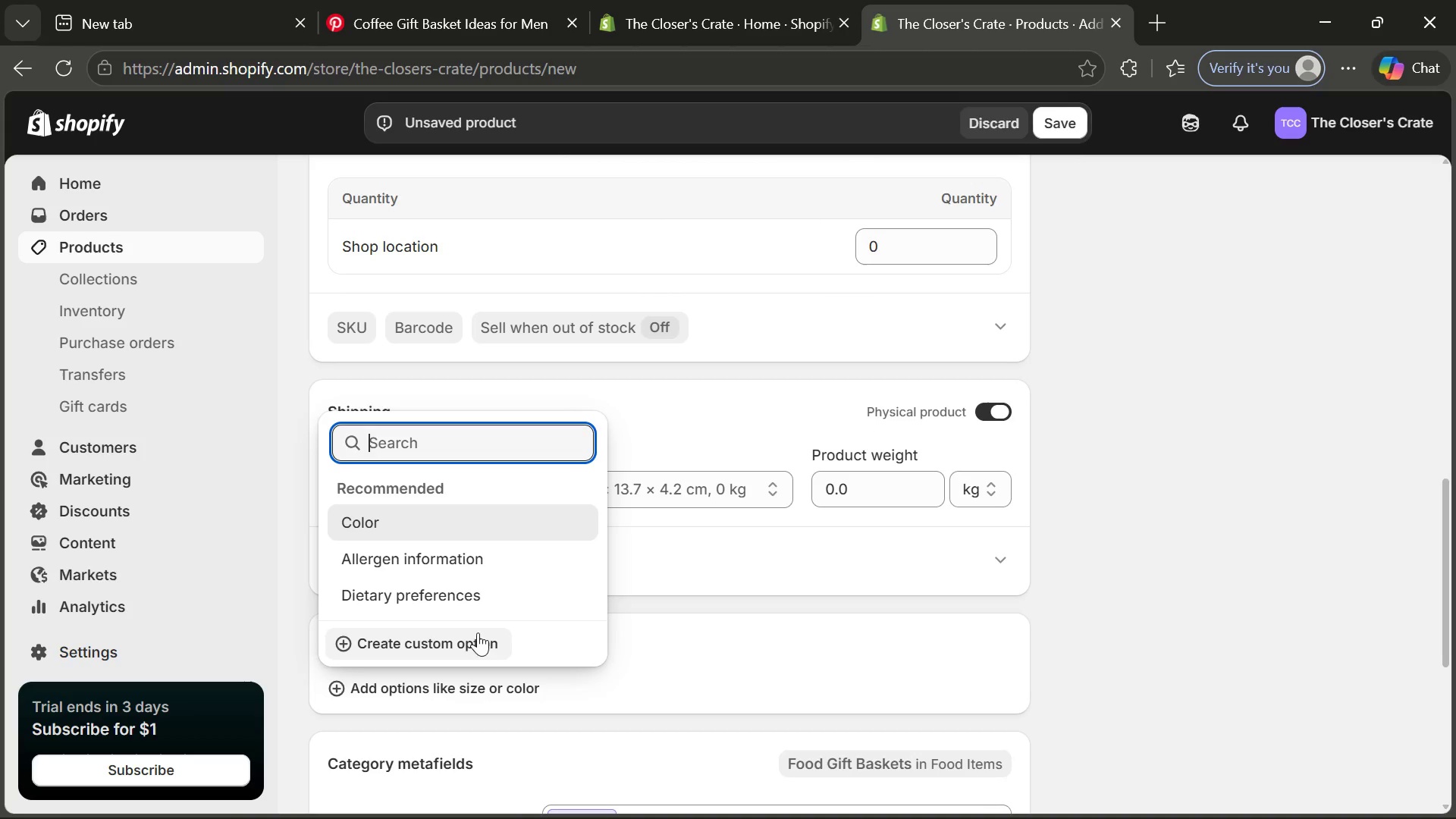 
left_click([478, 642])
 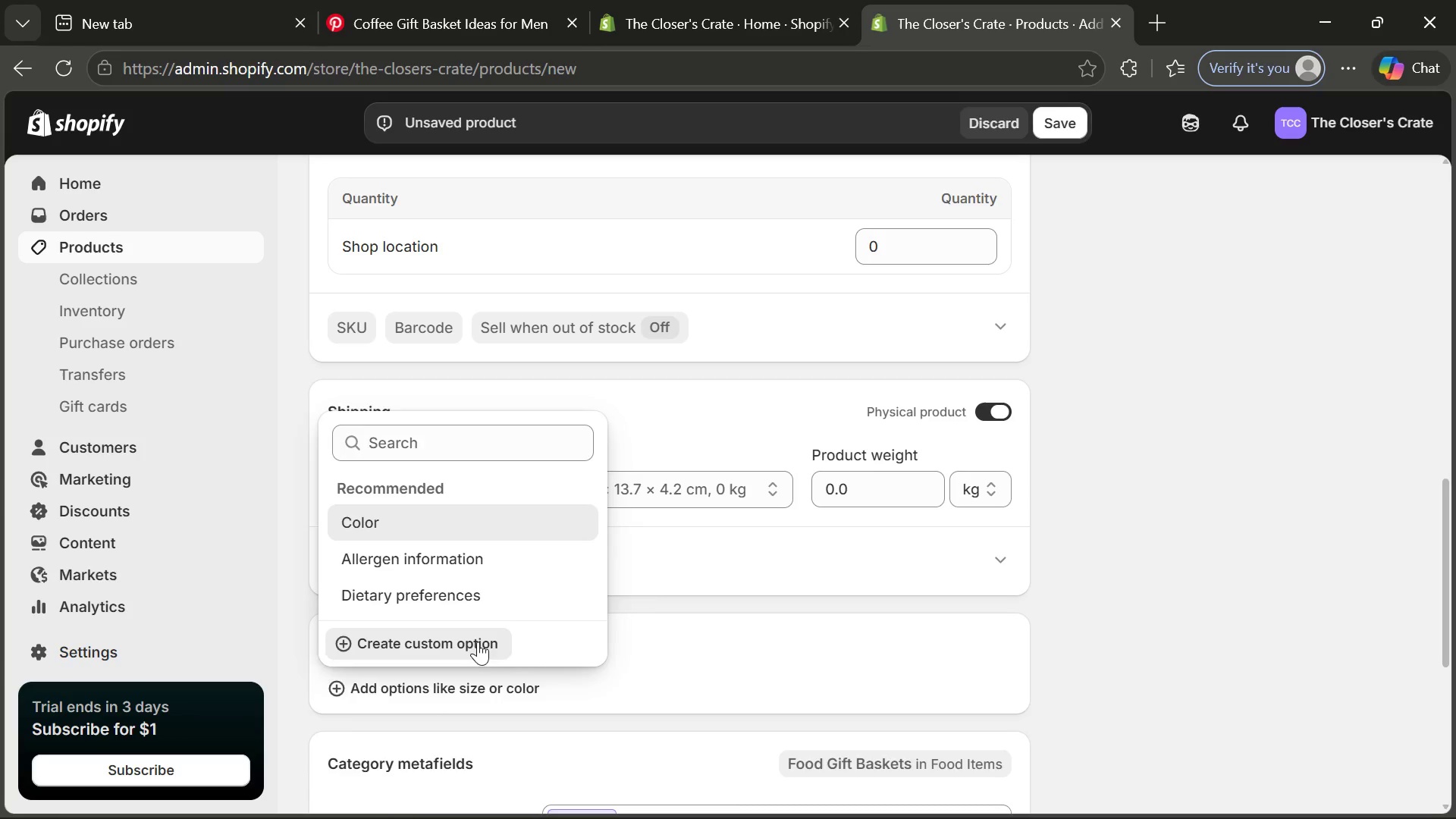 
type(Tei)
key(Backspace)
key(Backspace)
 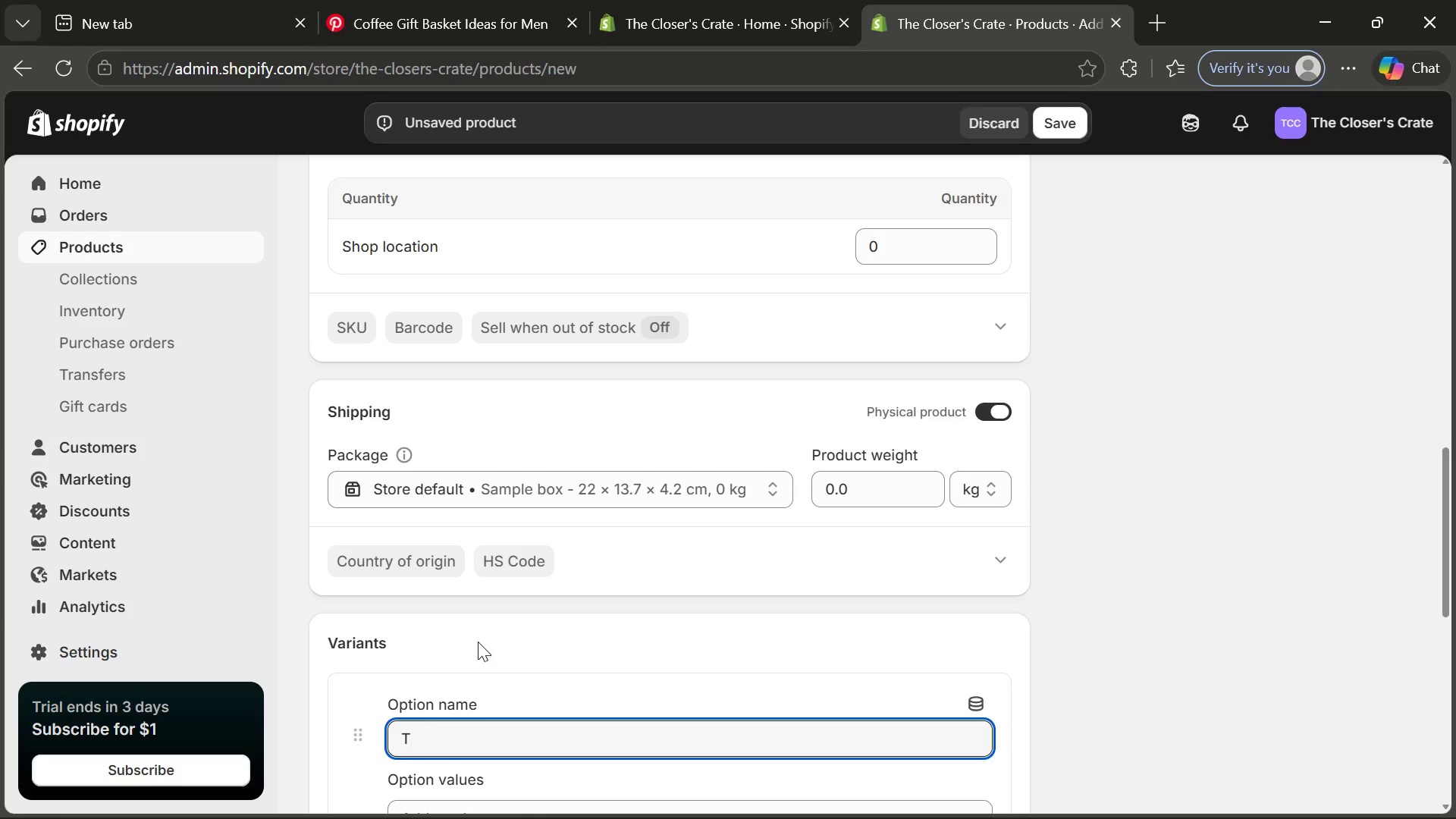 
wait(6.47)
 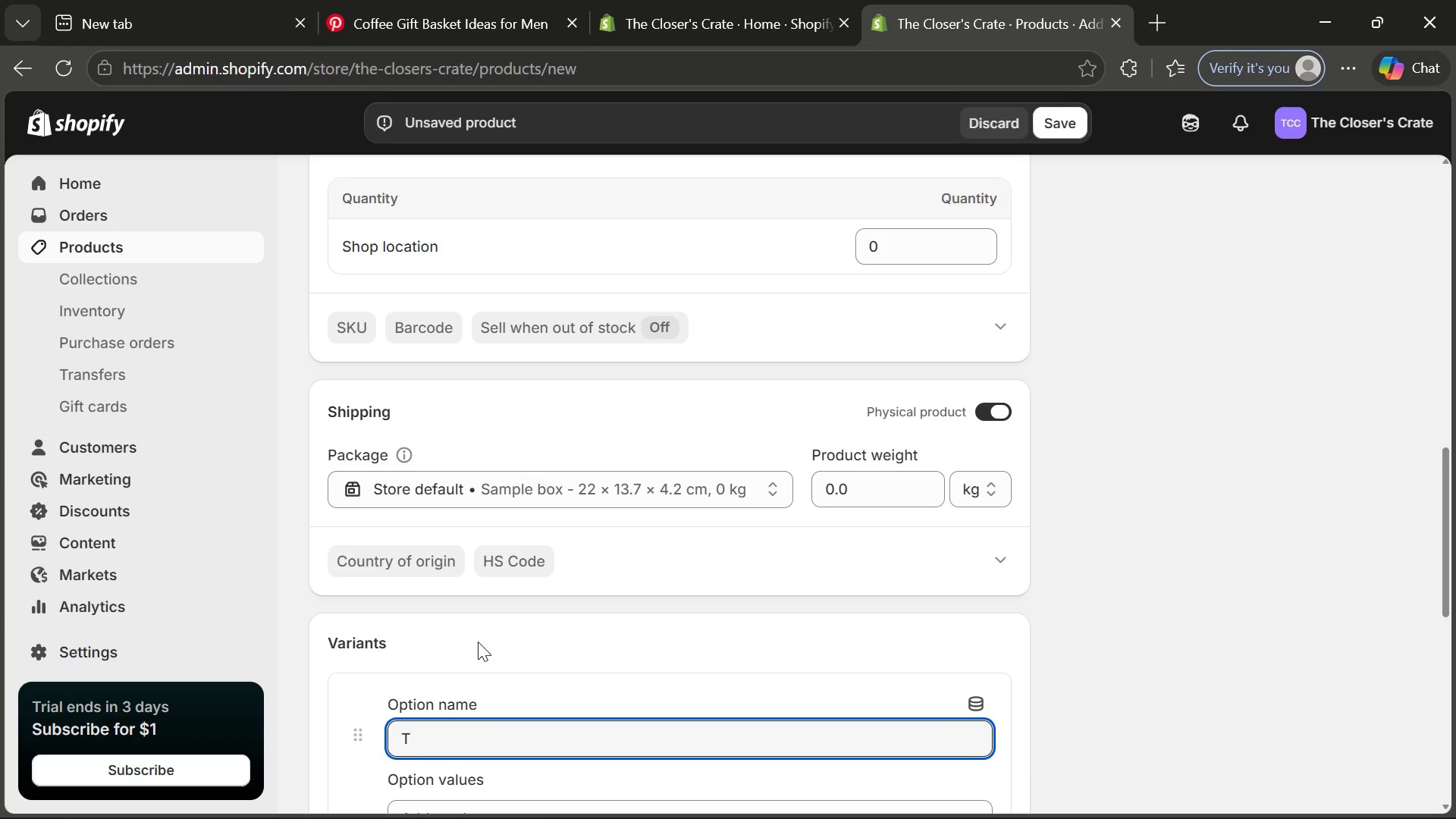 
type(ier Level)
 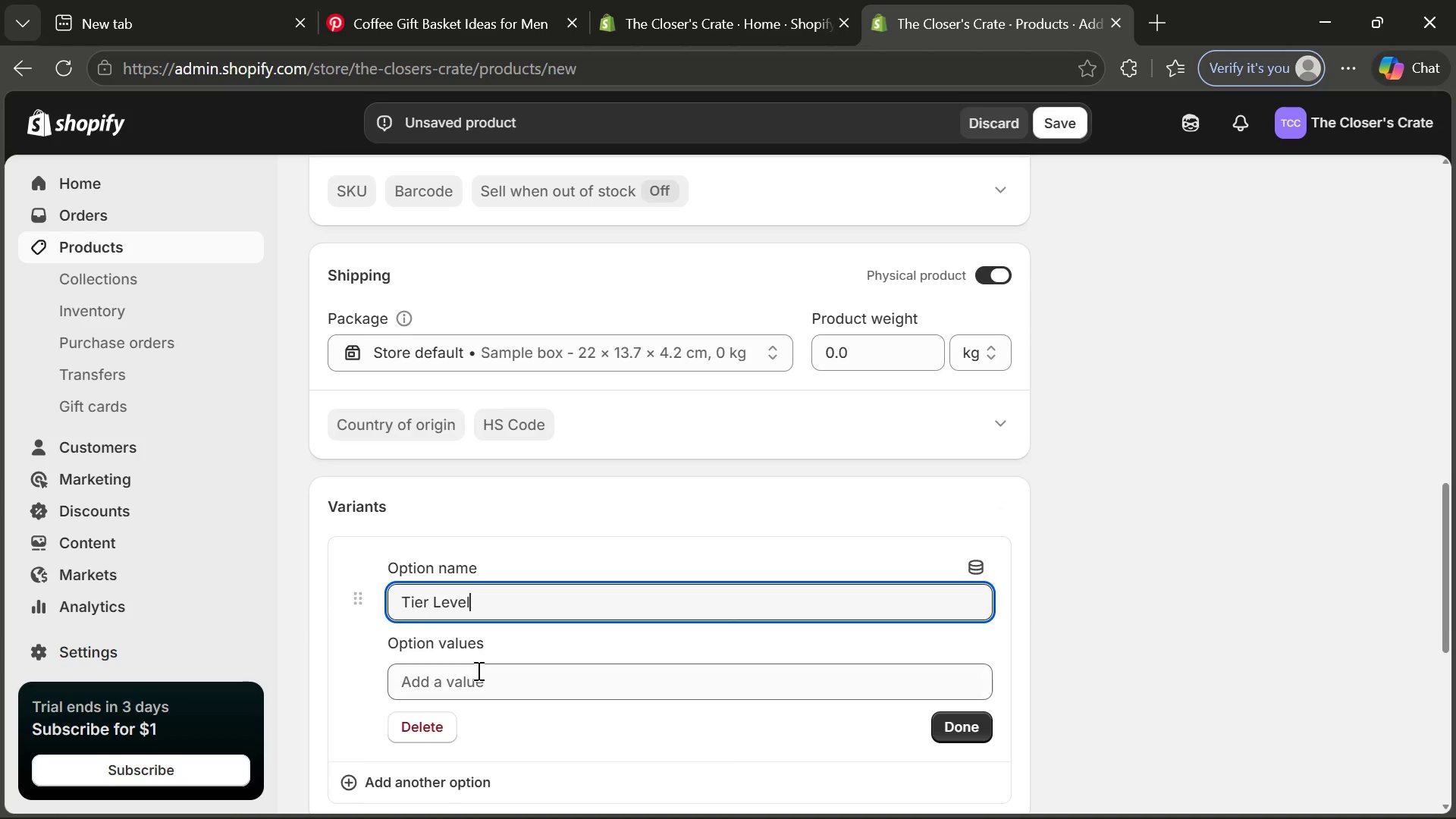 
left_click([477, 677])
 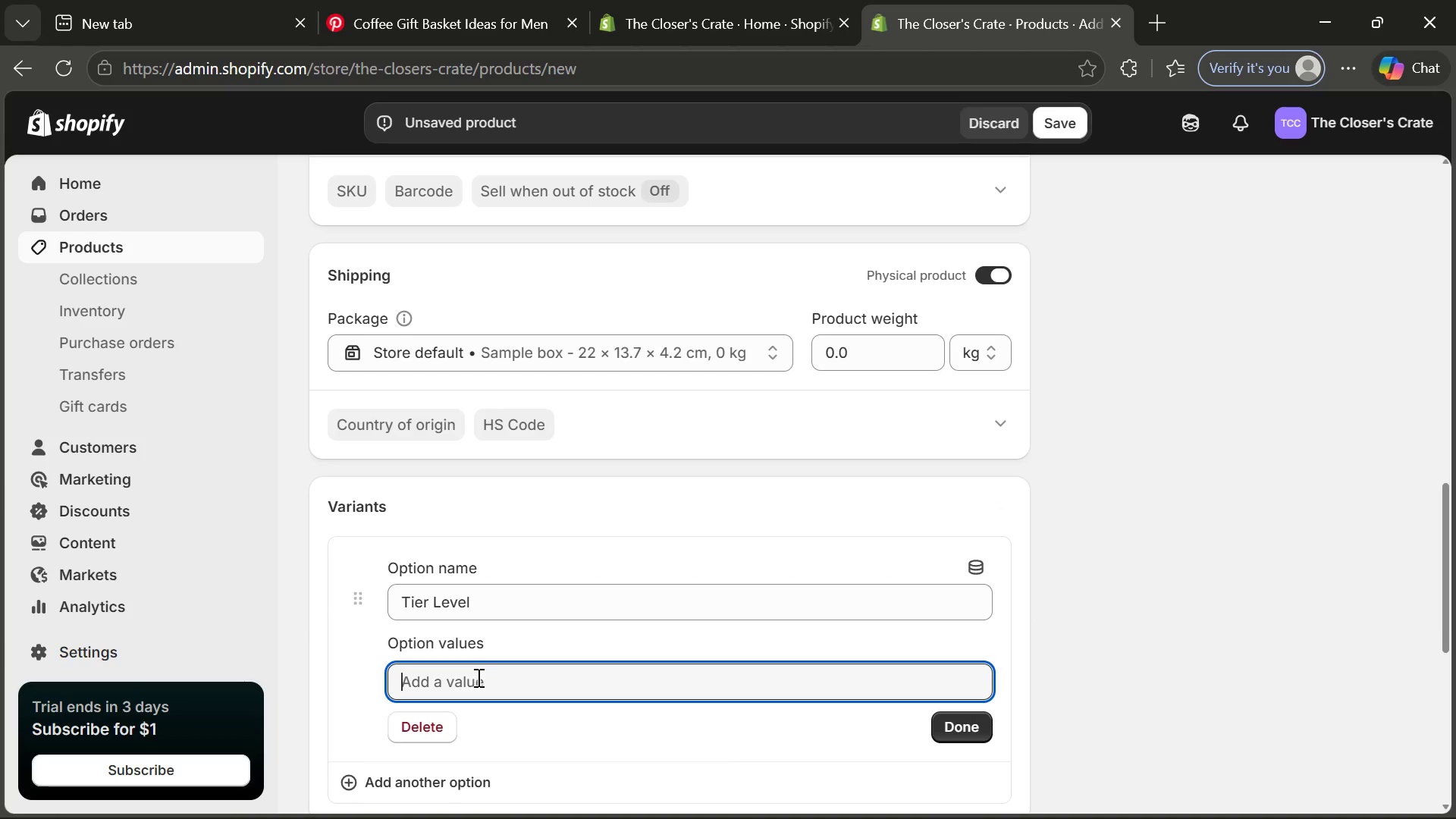 
type(Essential)
 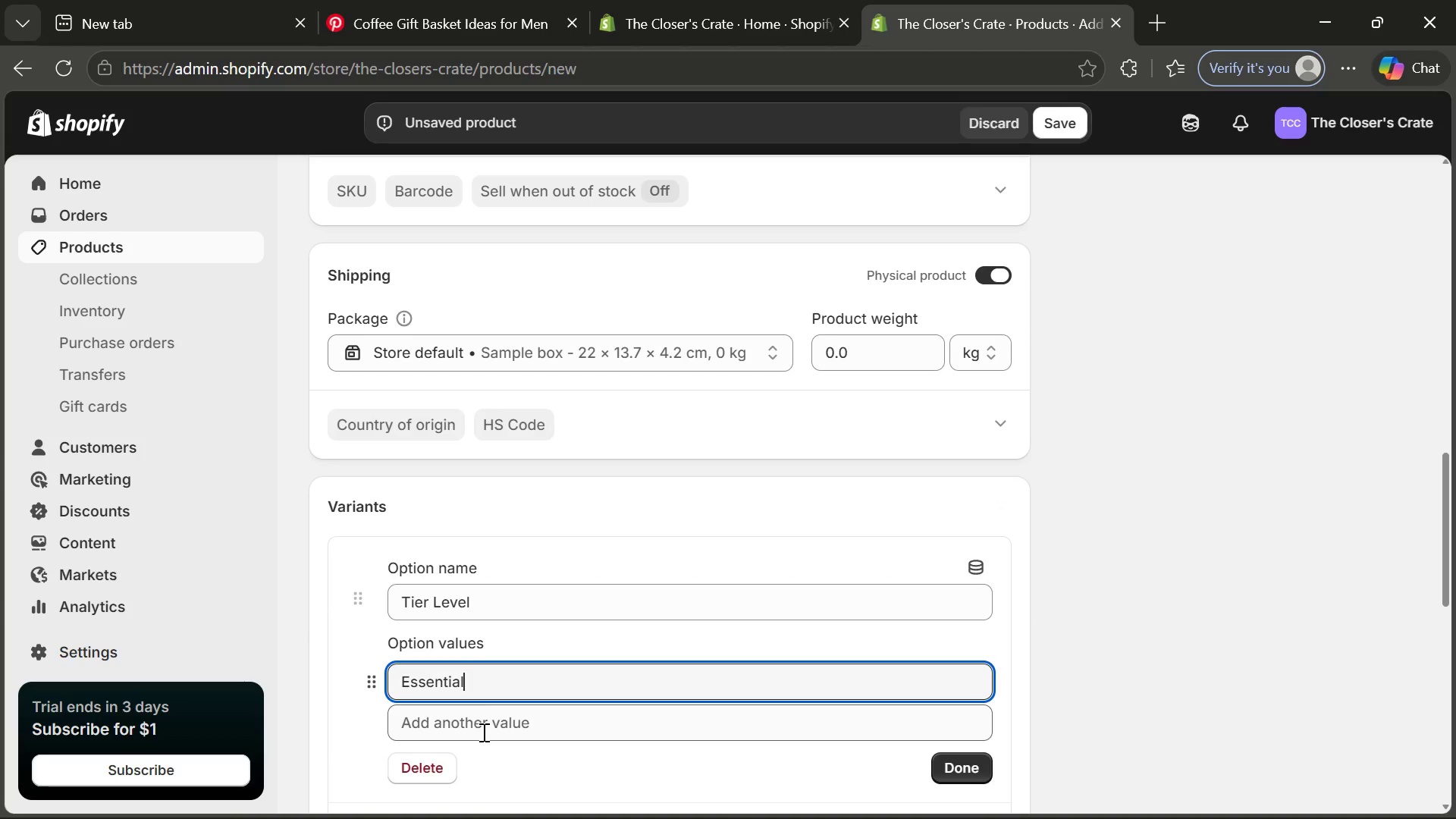 
left_click([480, 719])
 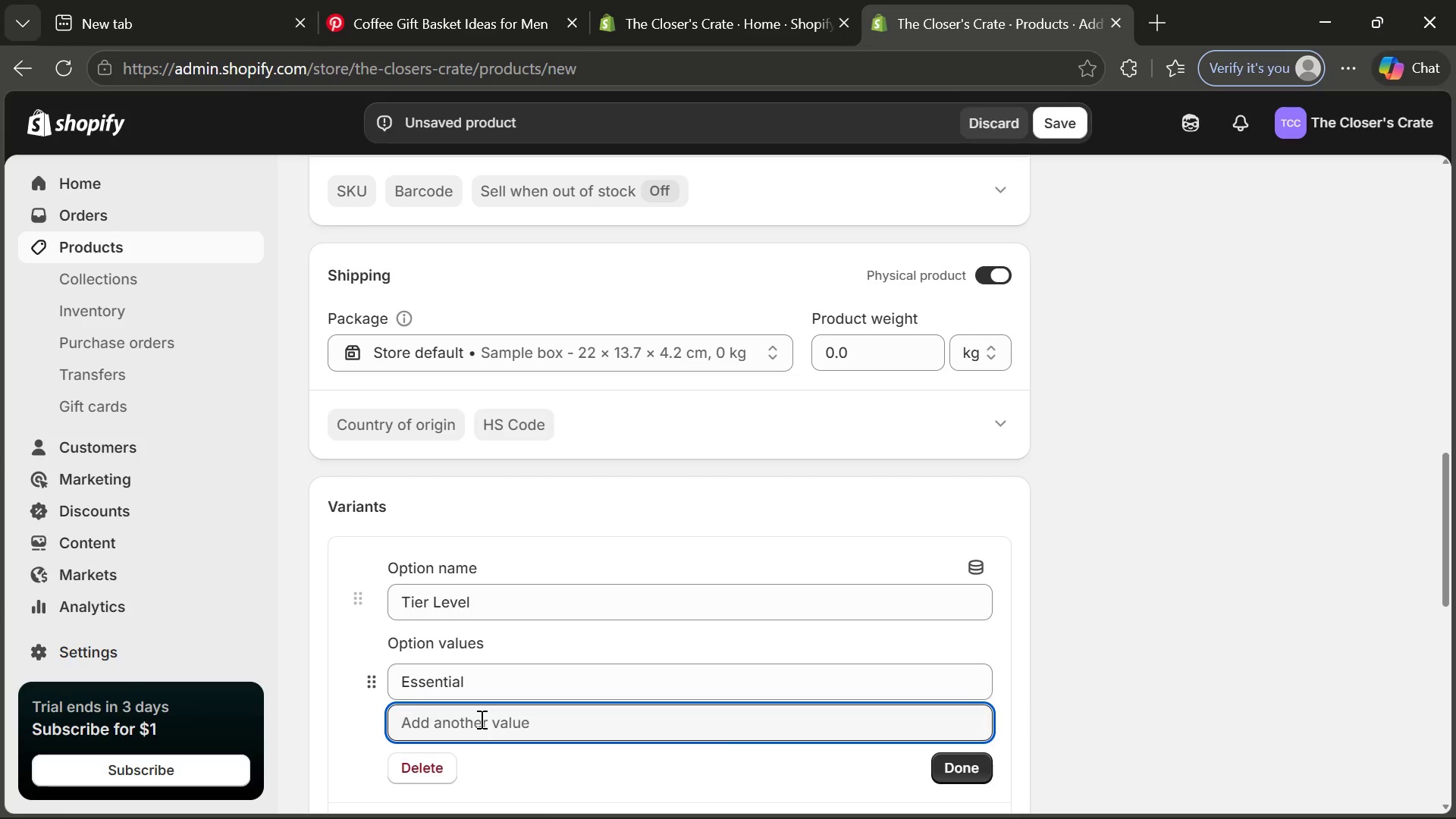 
type(Premium)
 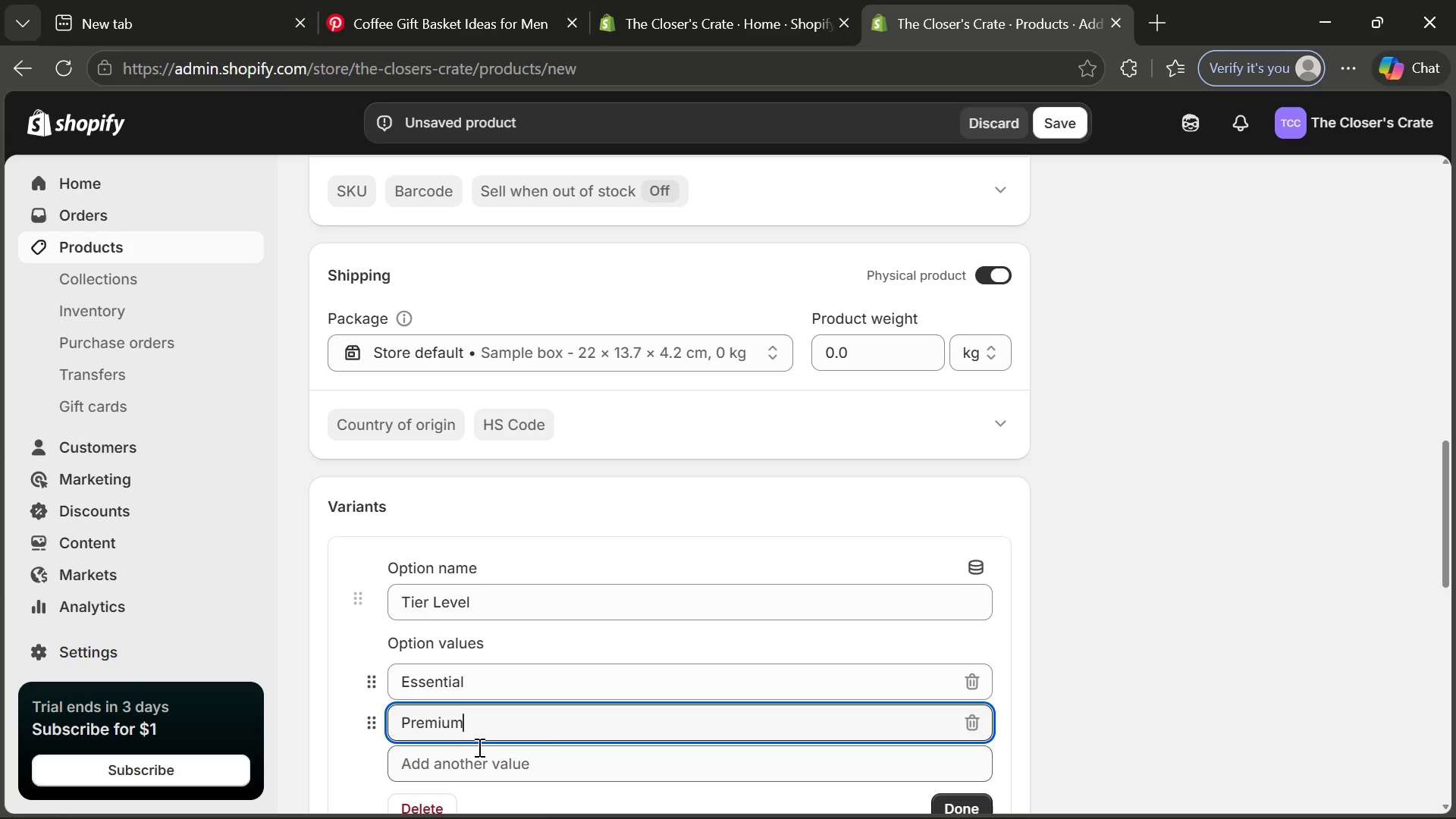 
left_click([479, 751])
 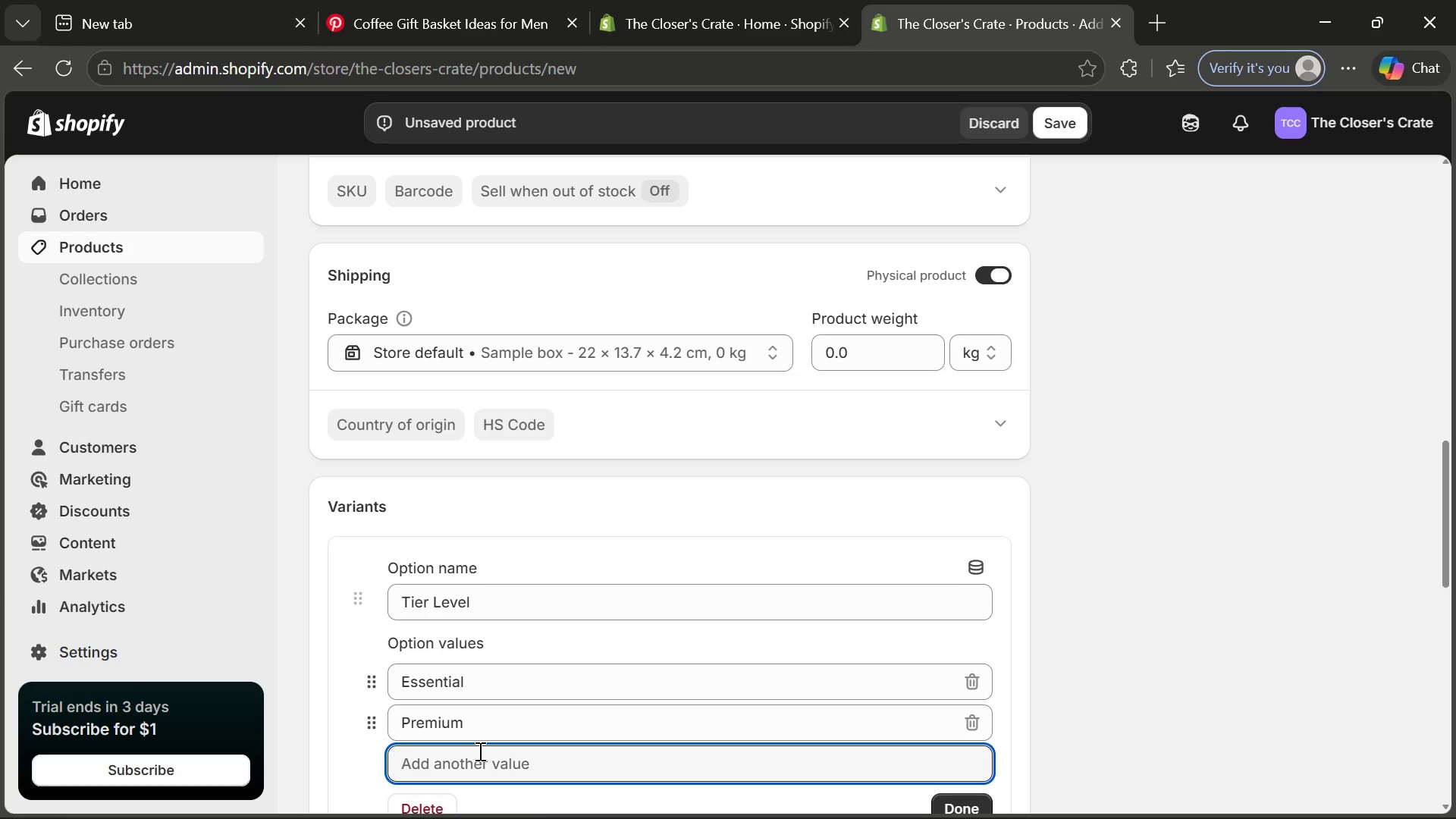 
type(Reserved)
 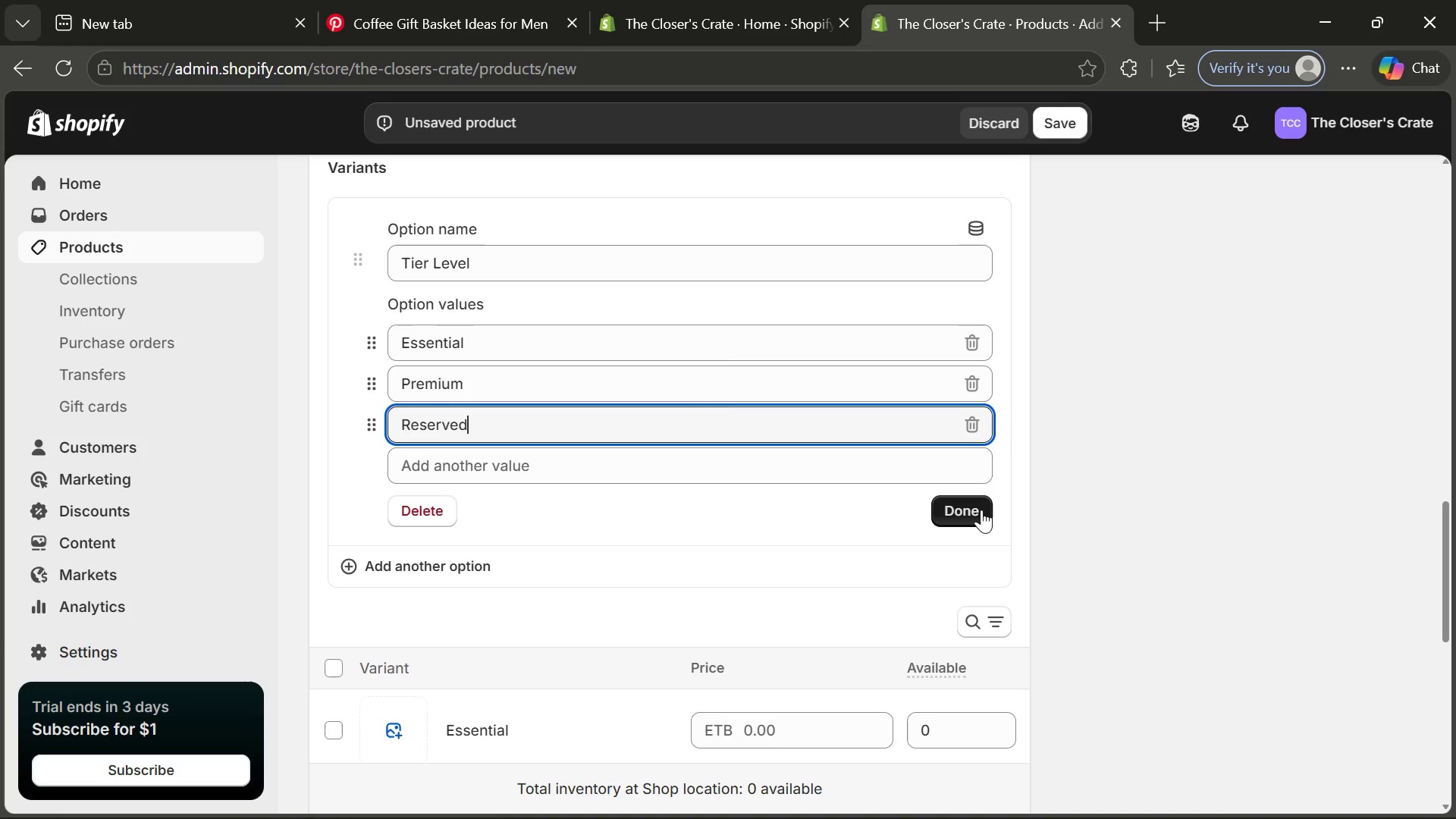 
left_click([981, 510])
 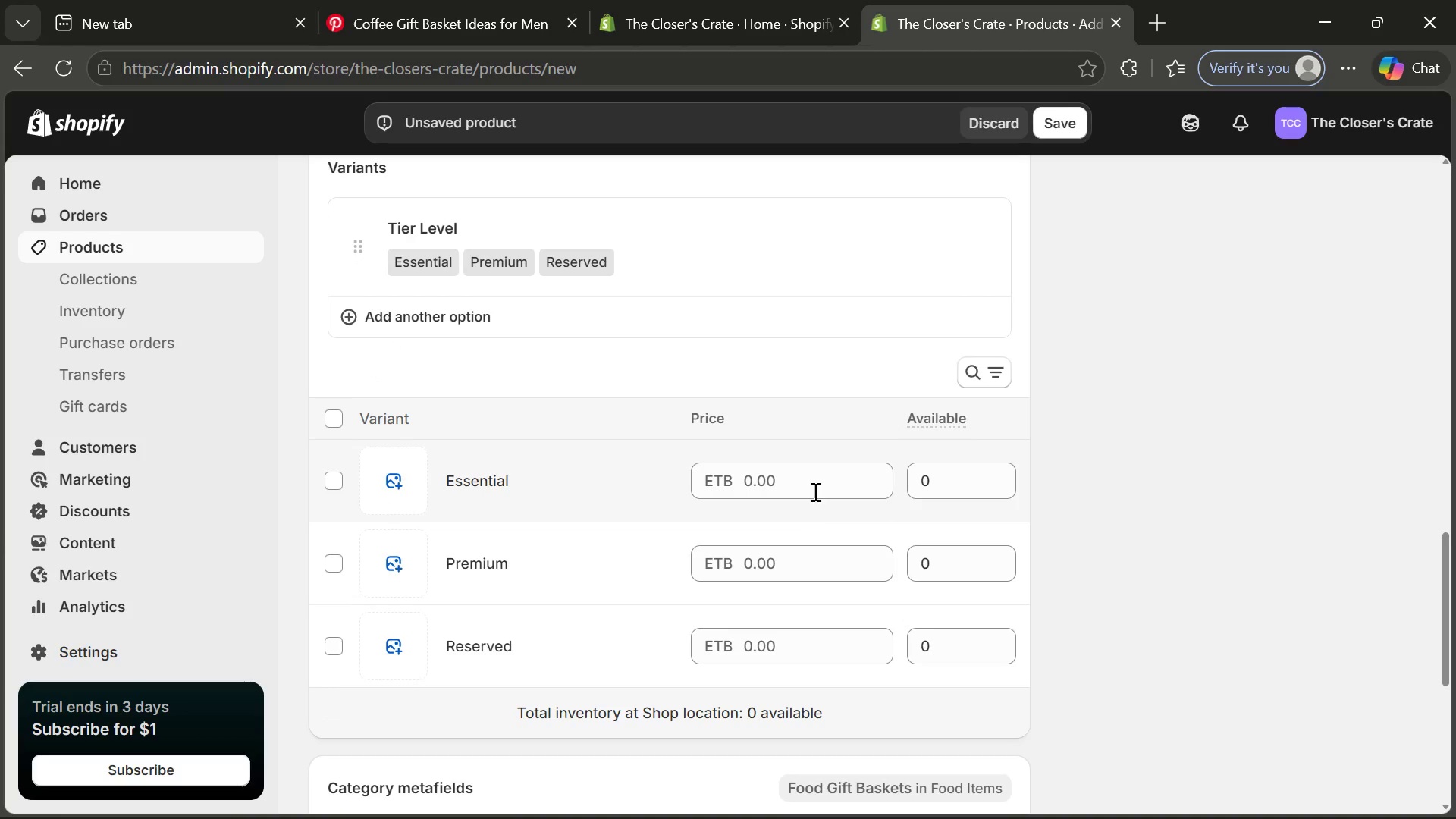 
left_click([813, 486])
 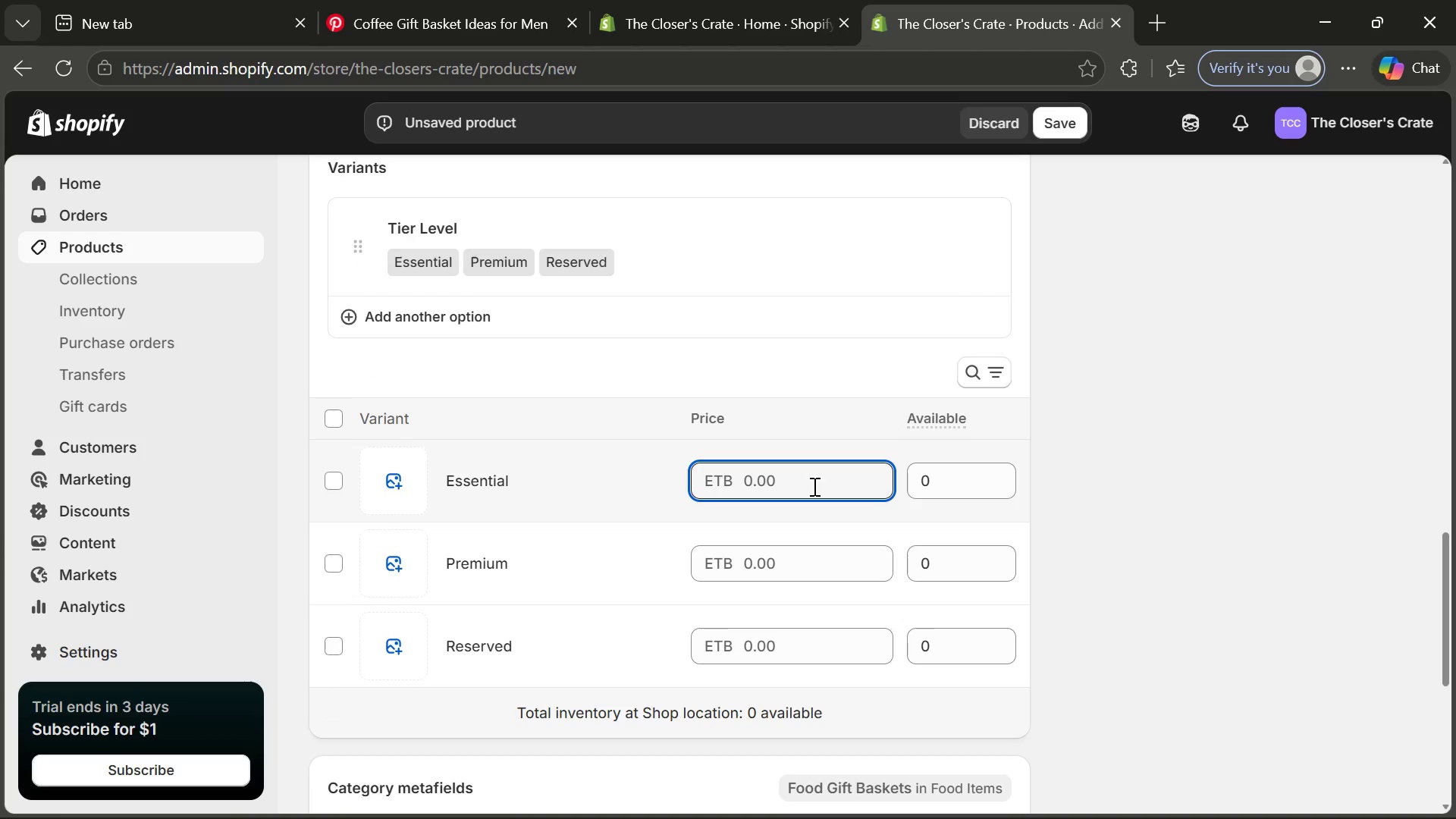 
type(1300)
 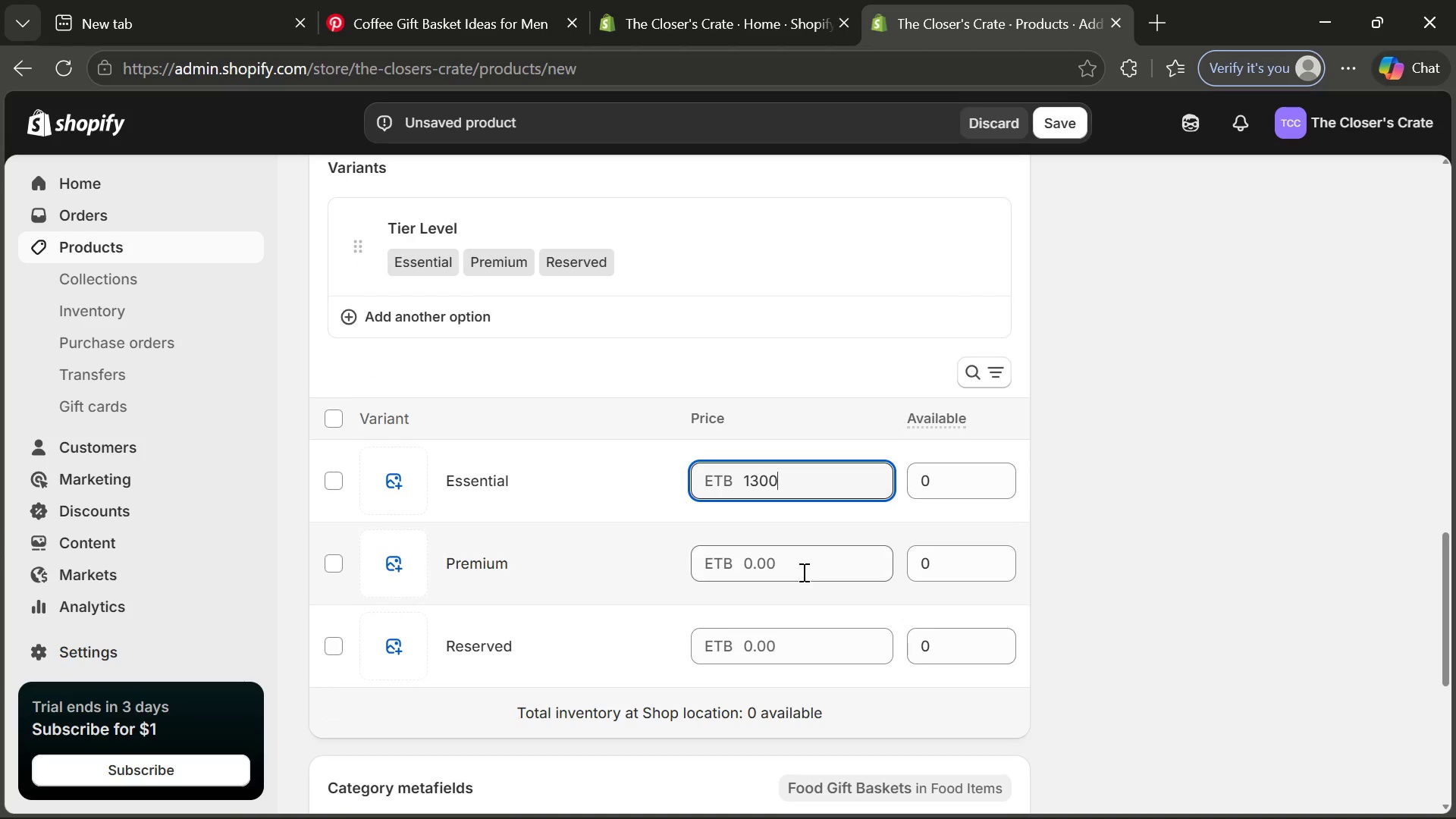 
left_click([802, 573])
 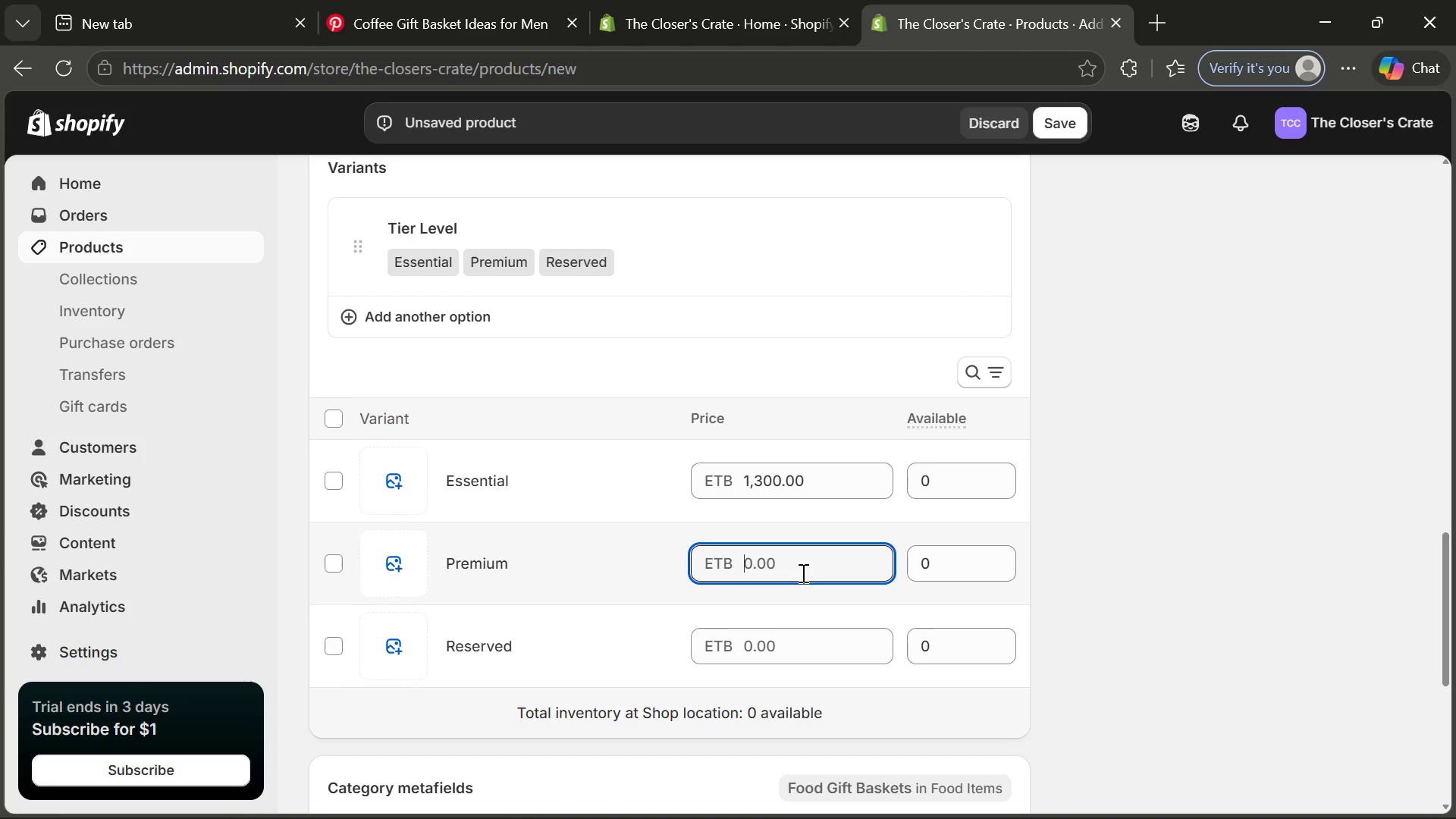 
type(1200)
 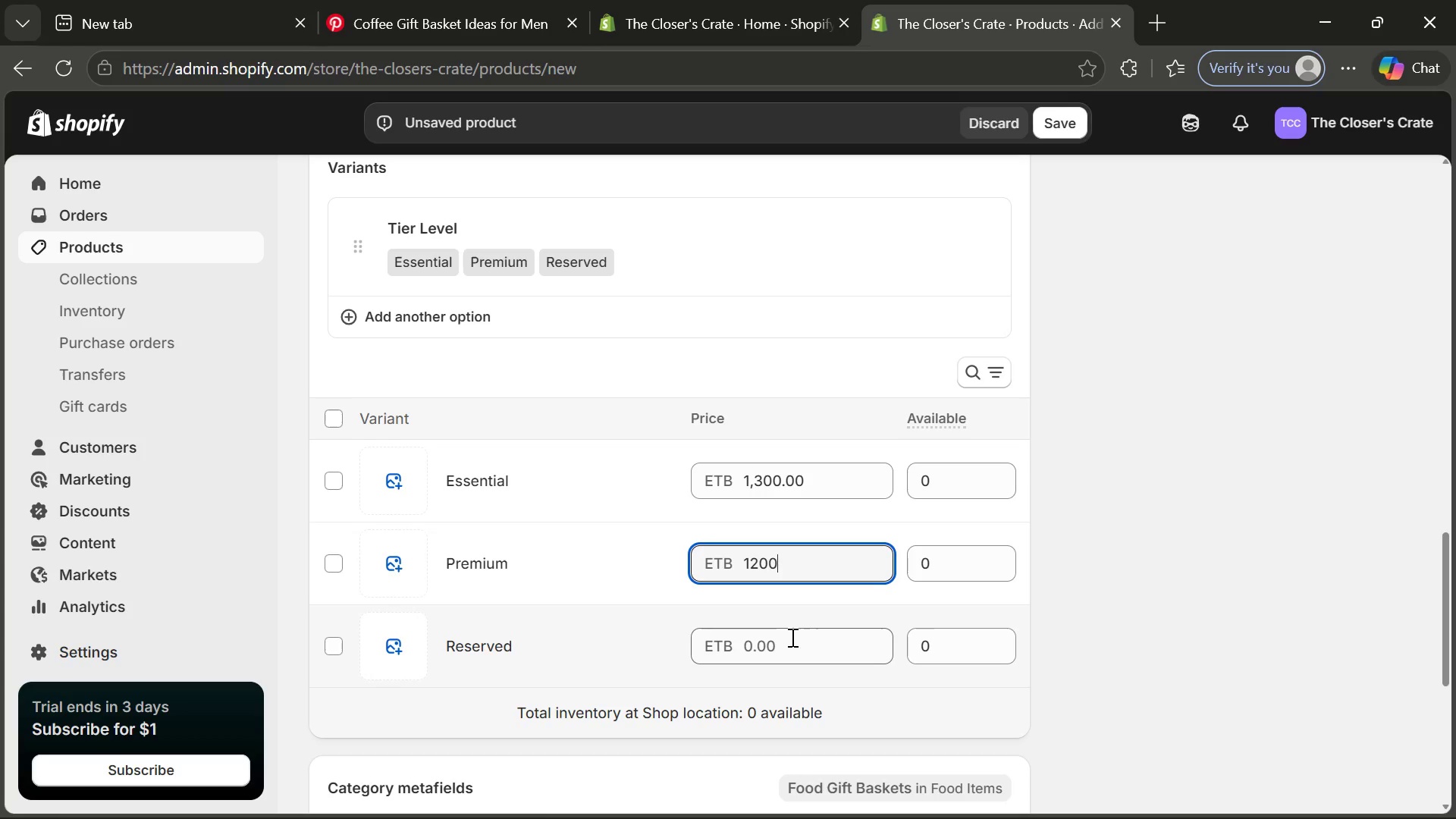 
left_click([791, 638])
 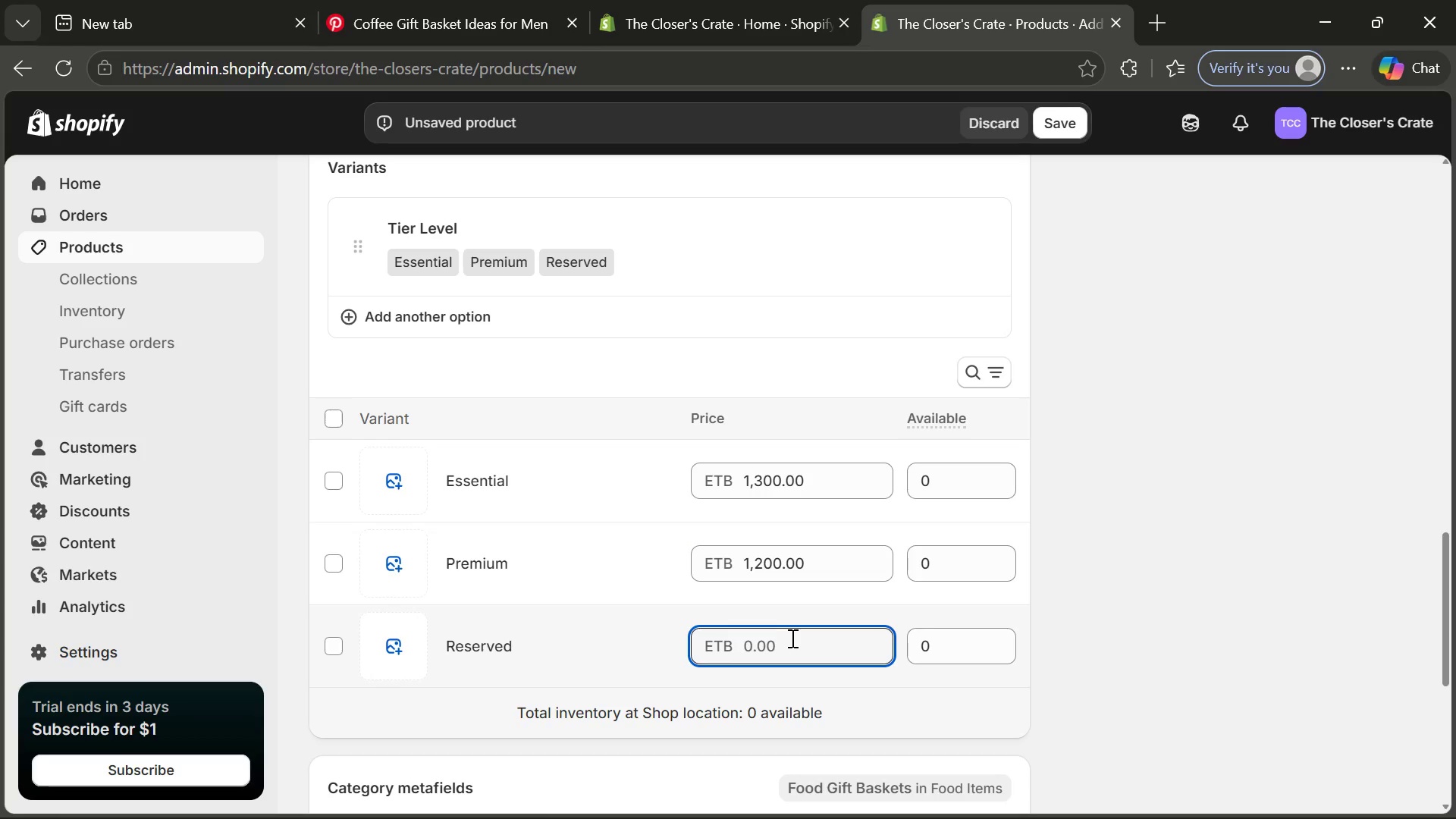 
type(1500)
 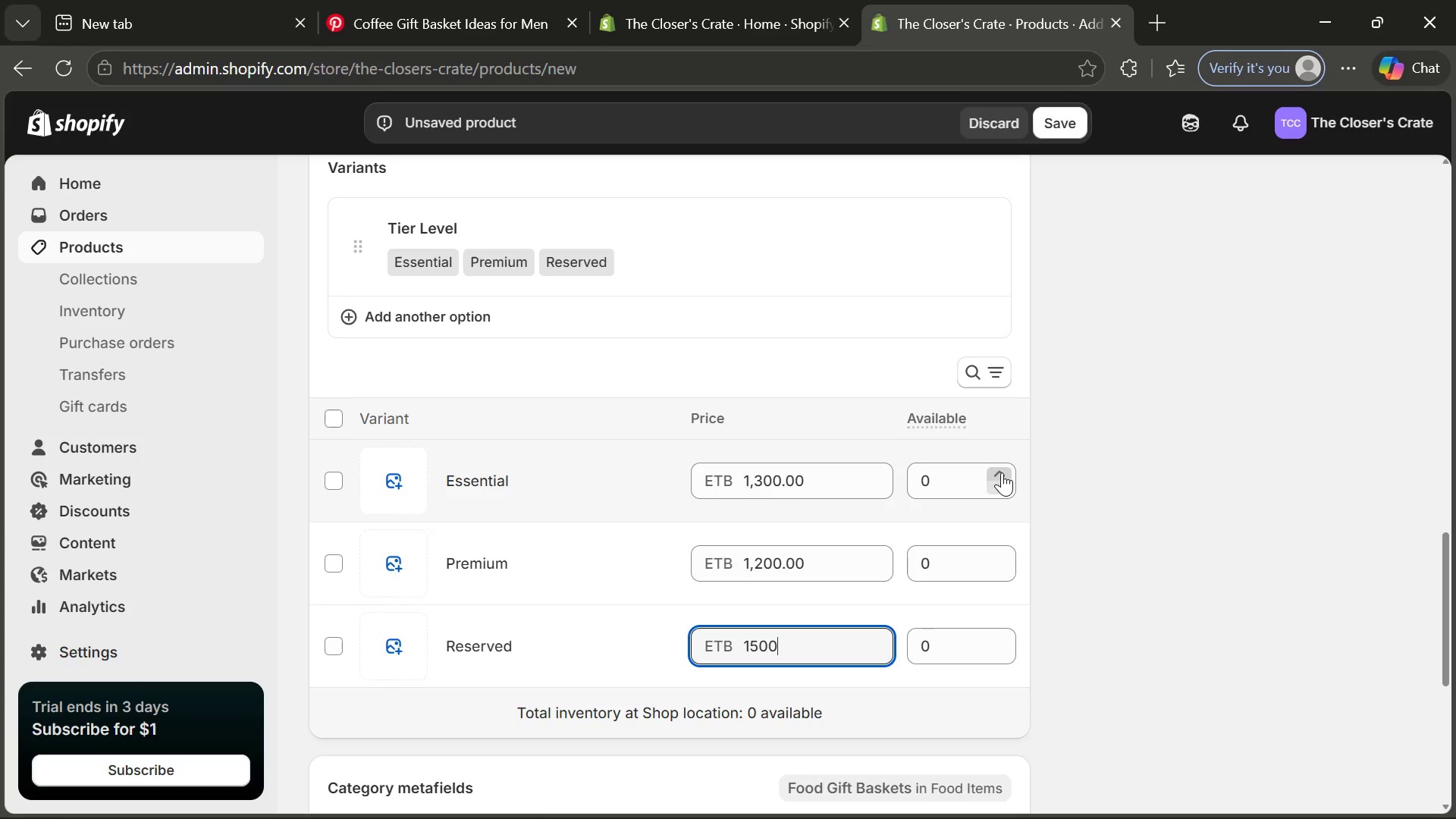 
double_click([1003, 472])
 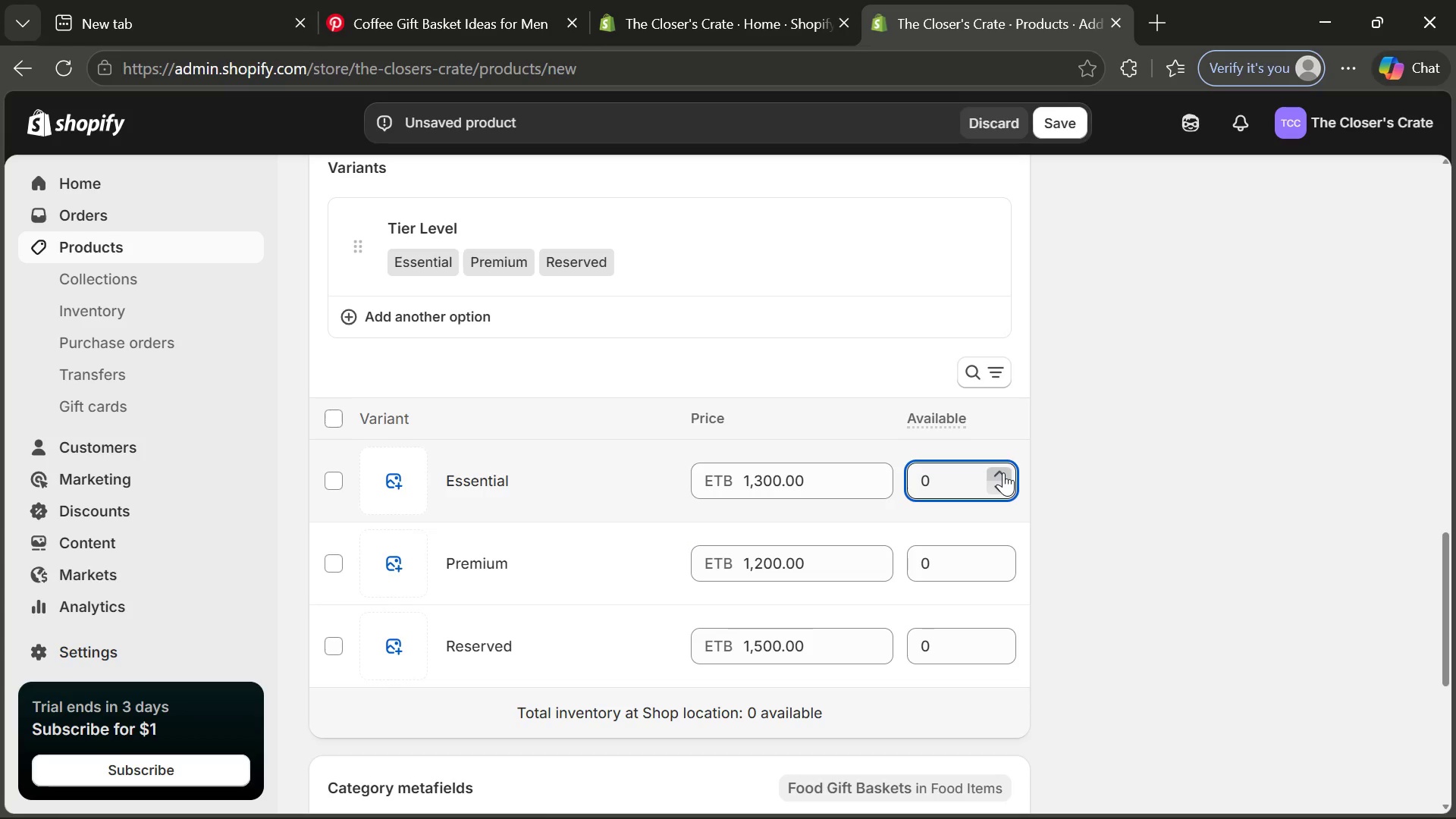 
triple_click([1003, 472])
 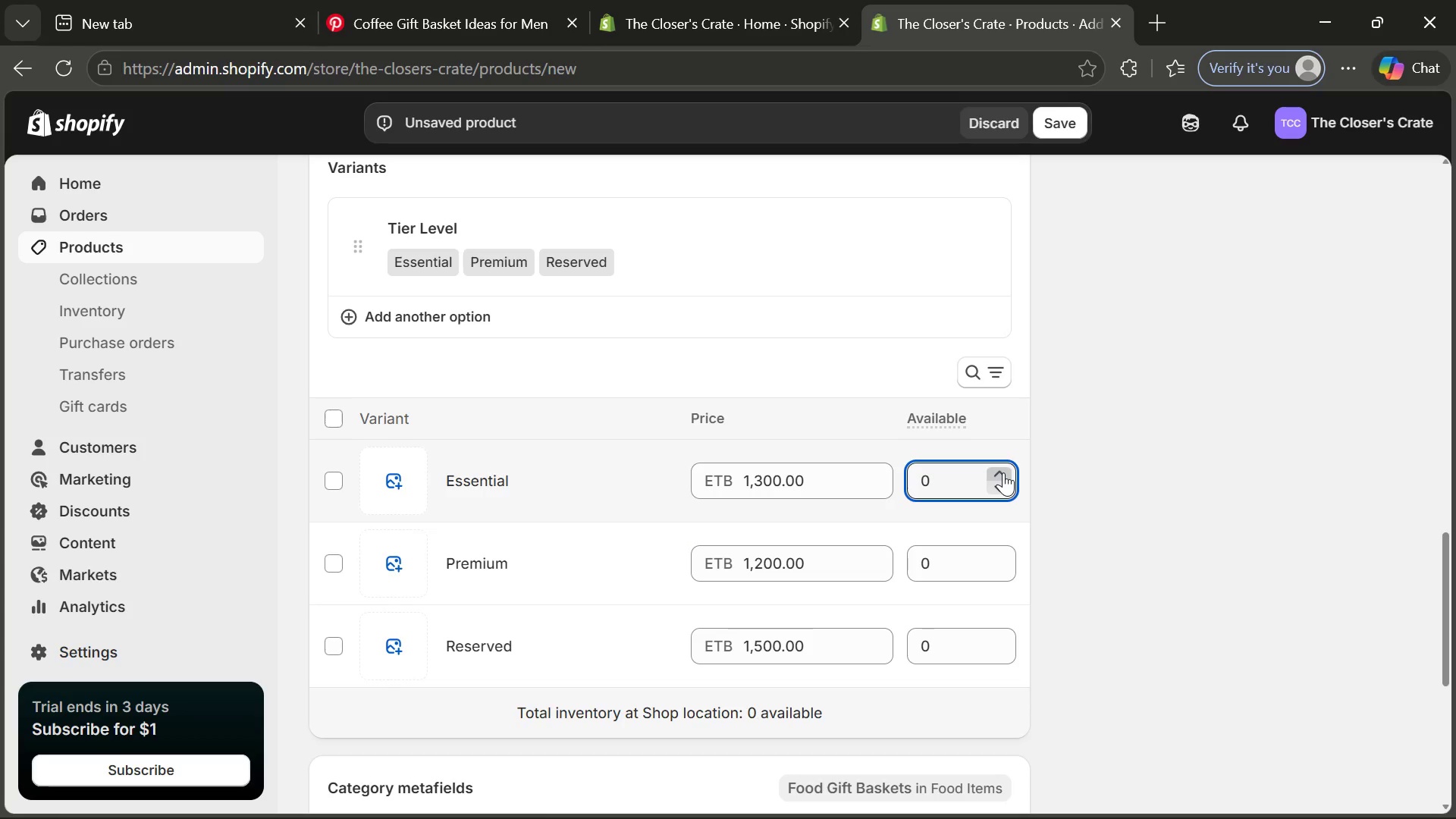 
triple_click([1003, 472])
 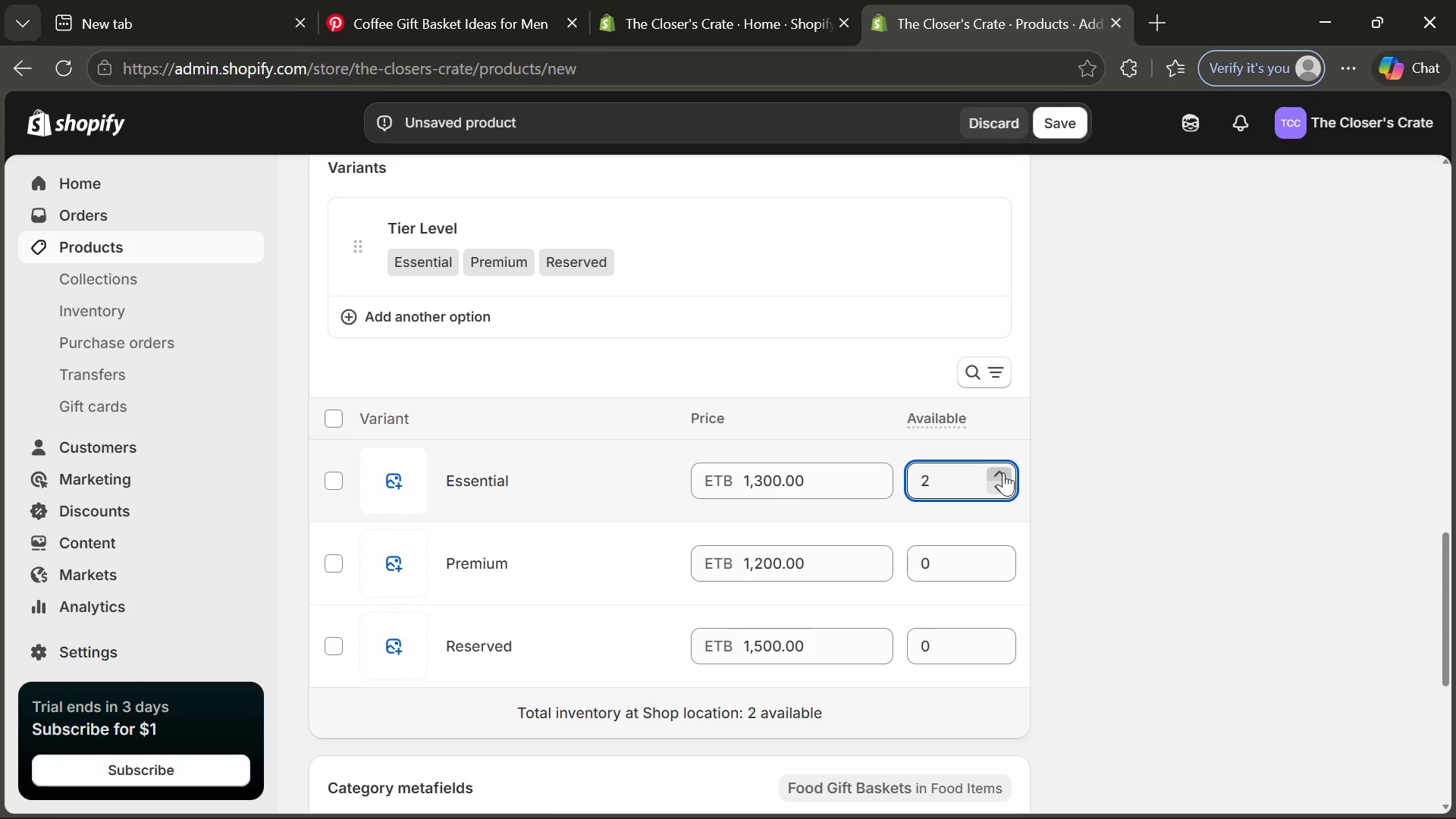 
triple_click([1003, 472])
 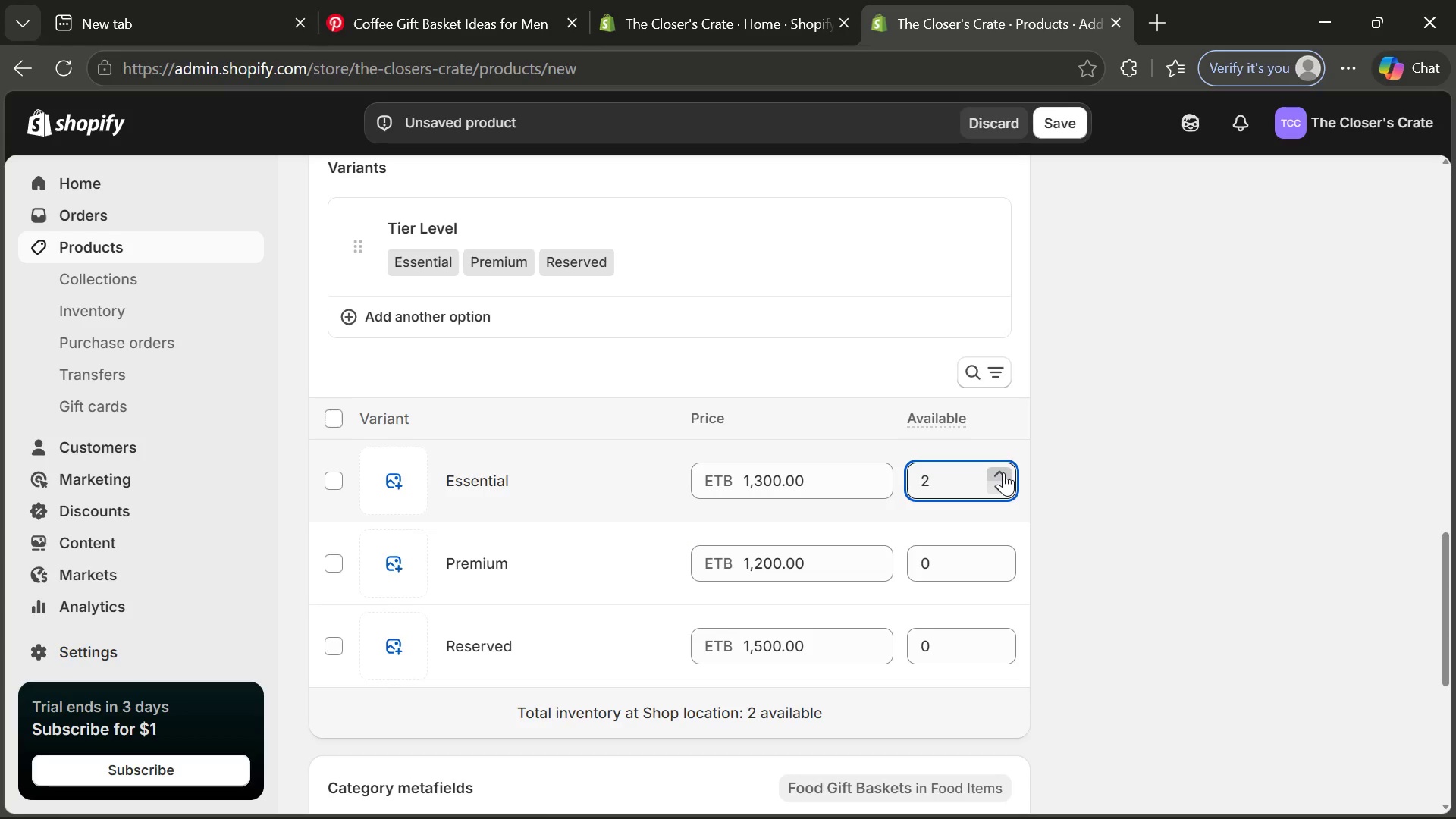 
left_click([1003, 472])
 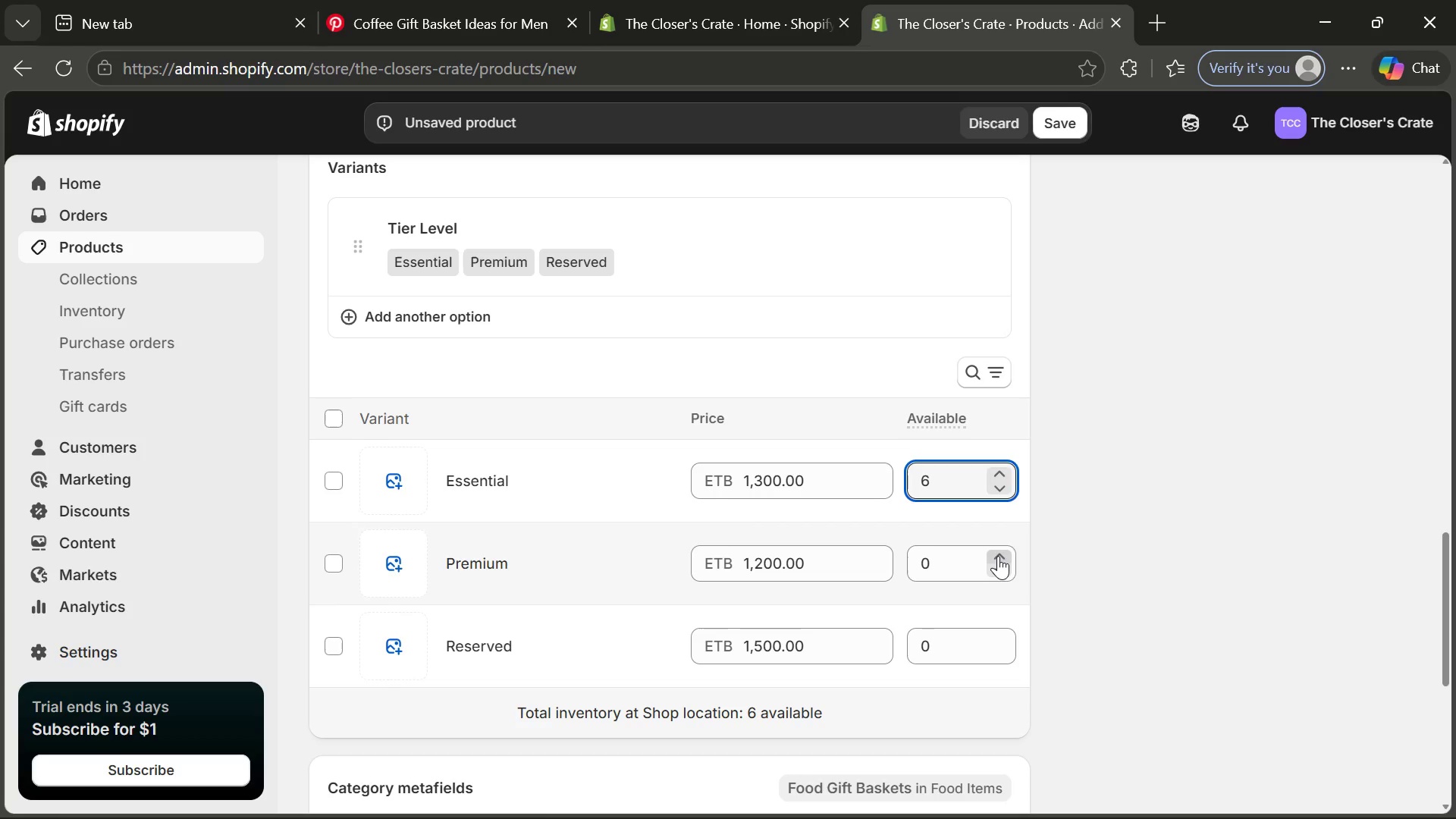 
double_click([998, 556])